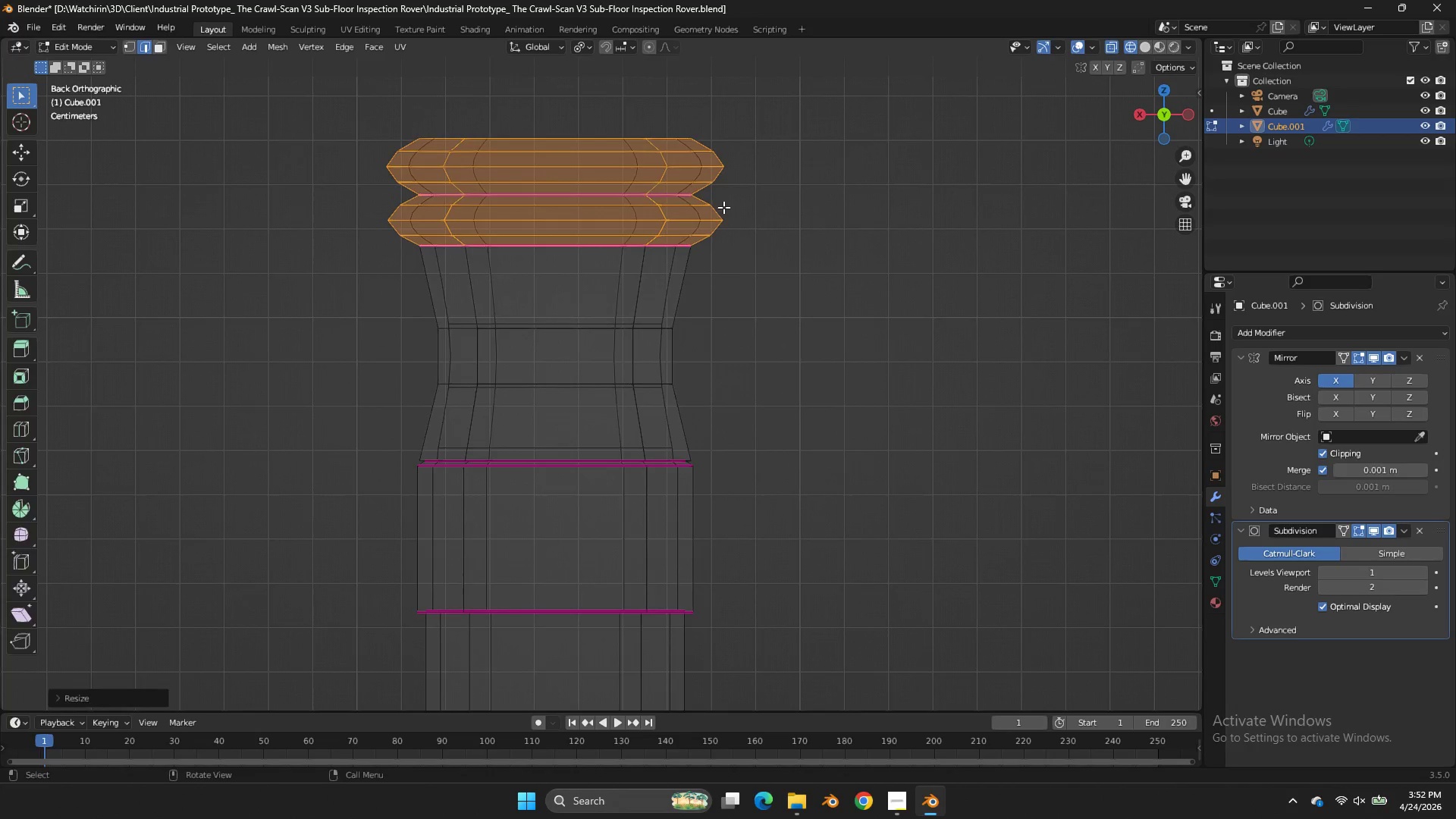 
key(Tab)
key(Tab)
type(gz)
 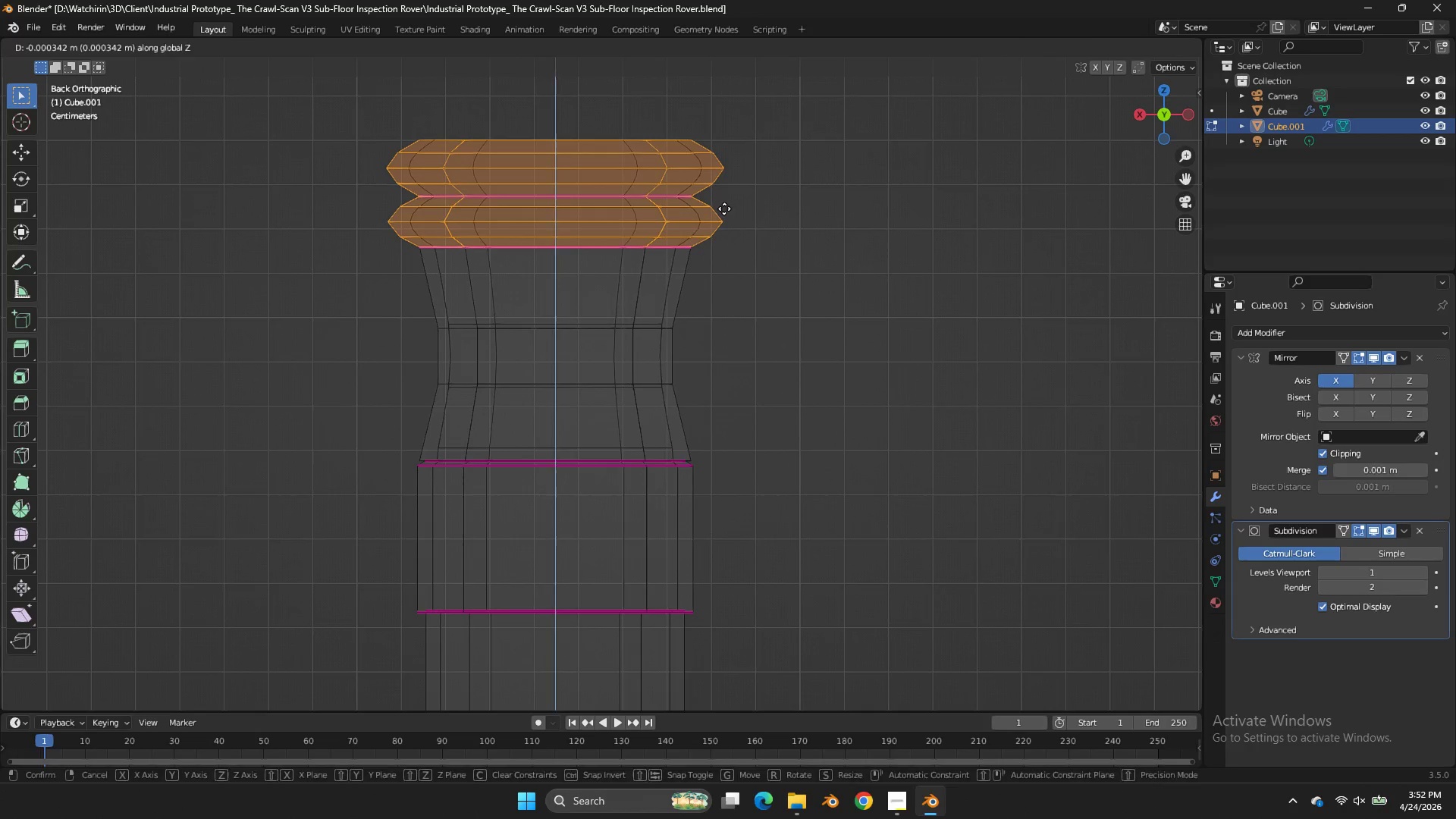 
left_click([724, 209])
 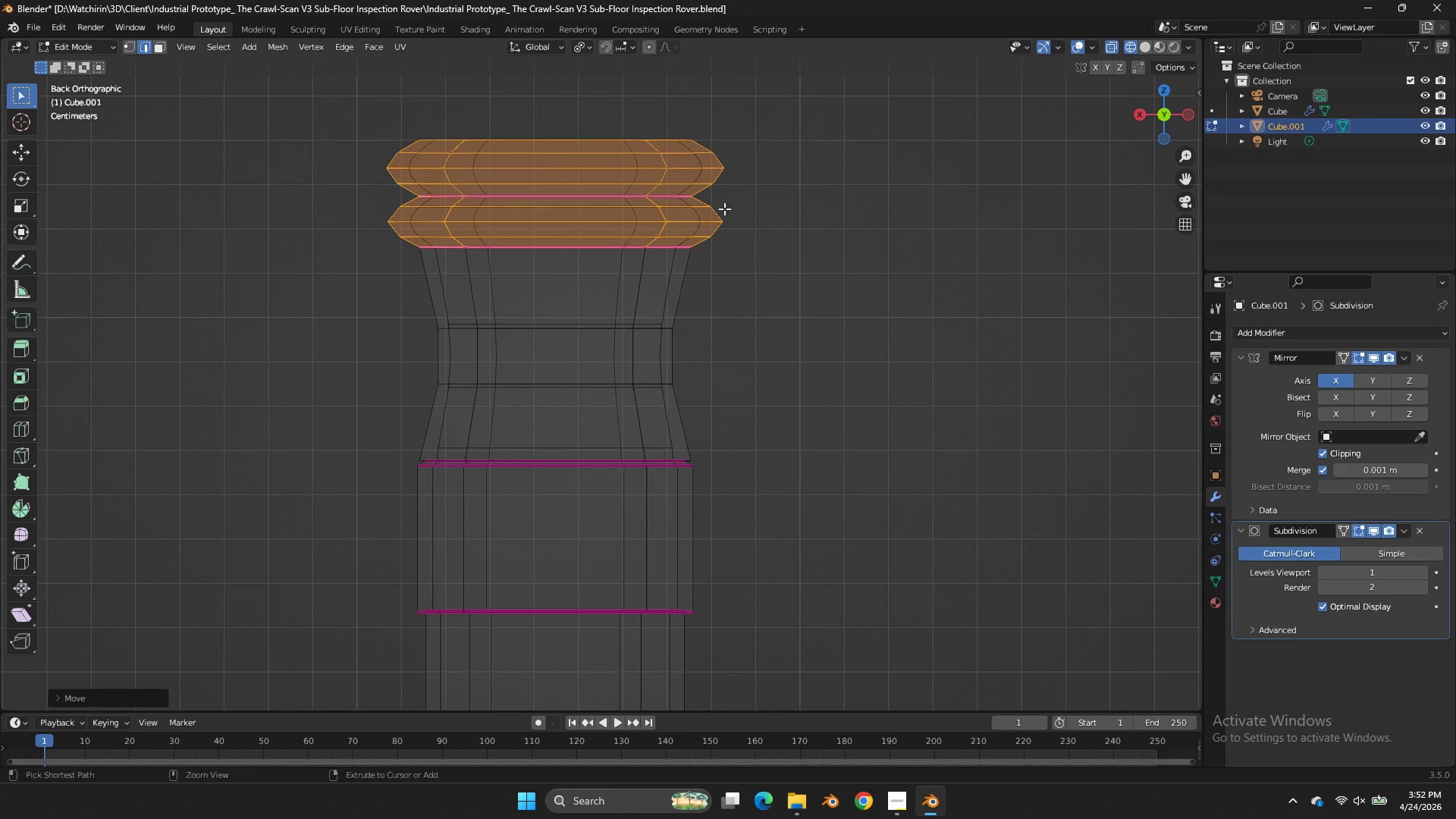 
hold_key(key=ControlLeft, duration=0.69)
 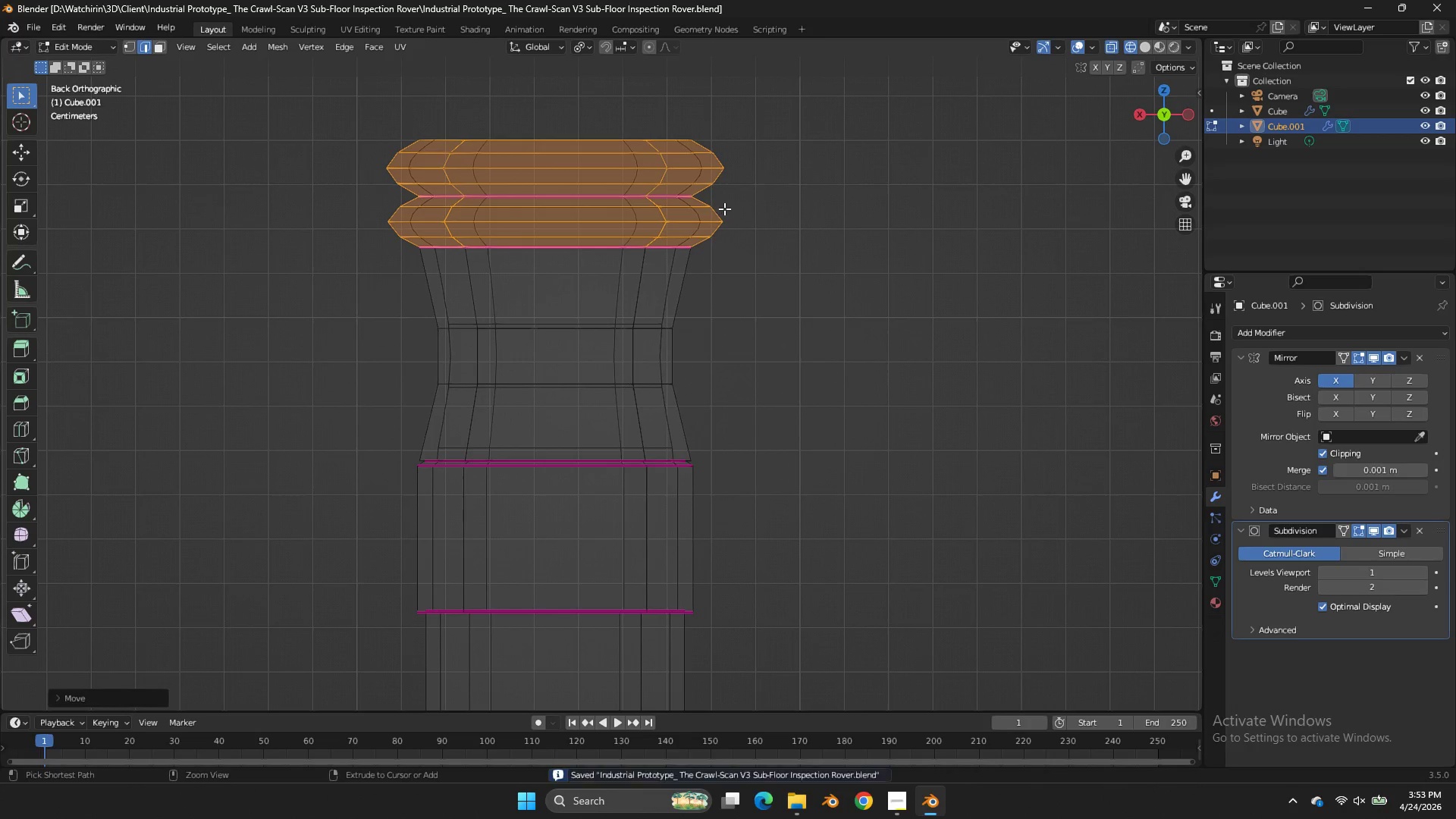 
key(Control+S)
 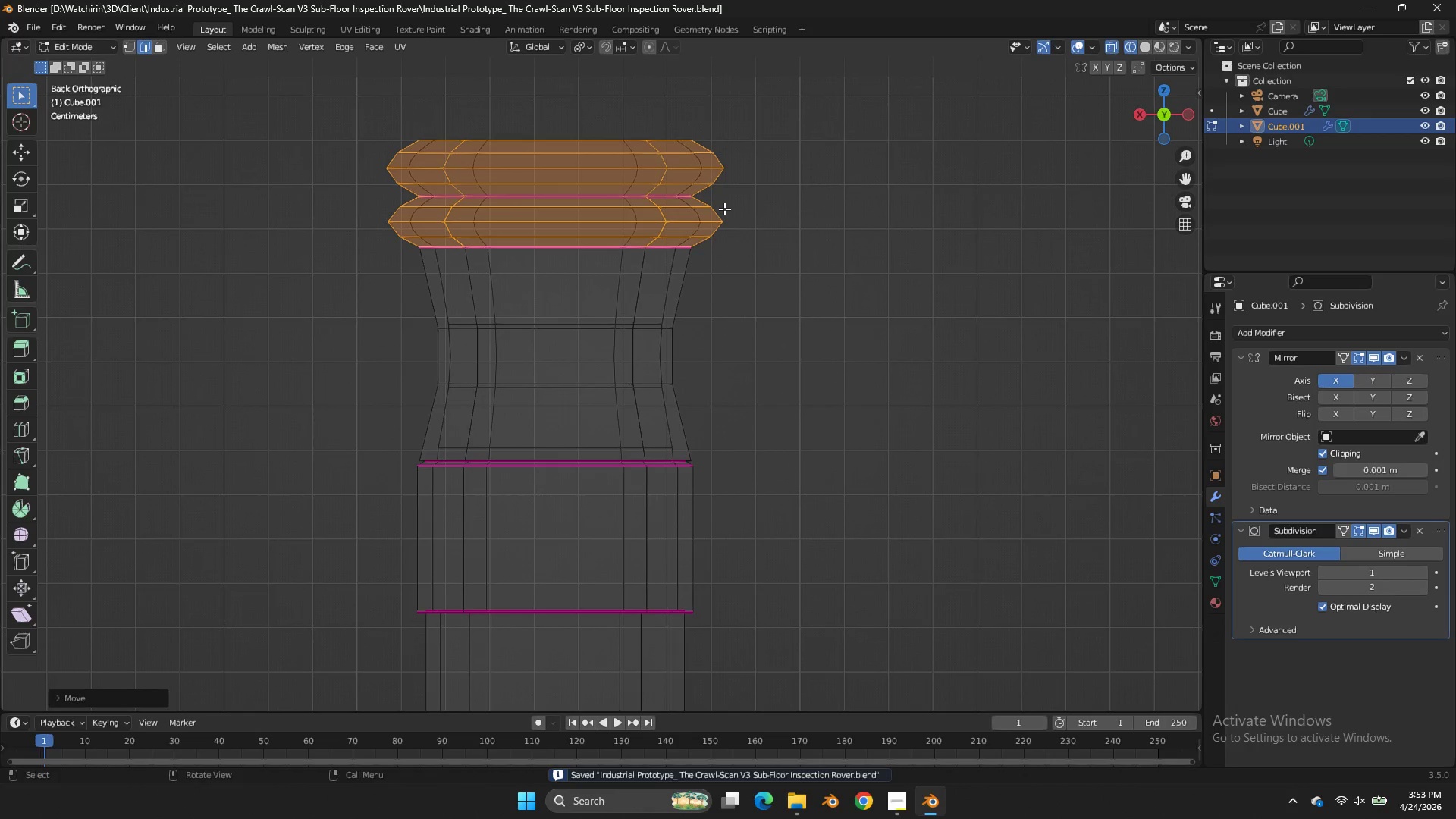 
key(Control+S)
 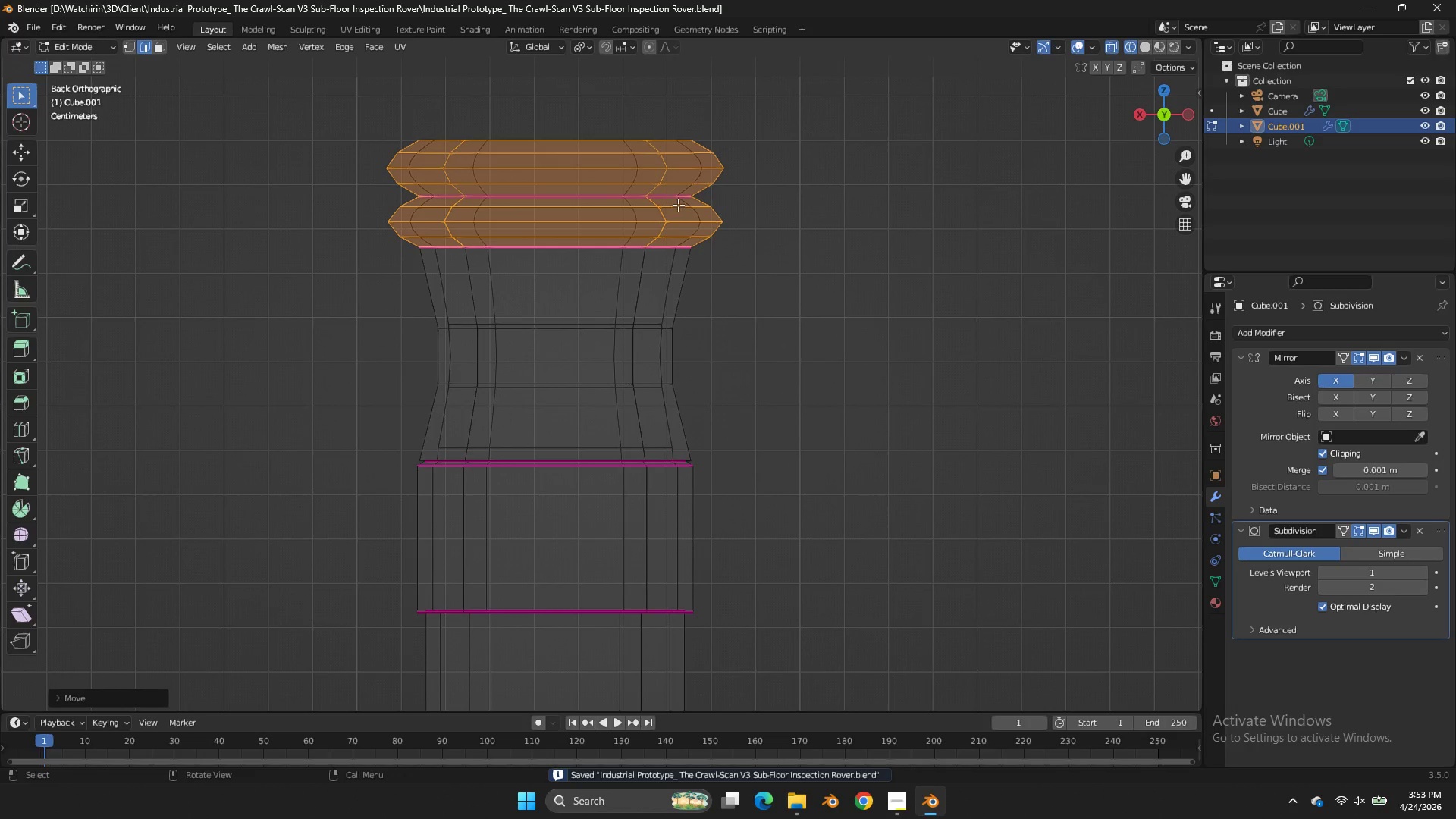 
key(Tab)
 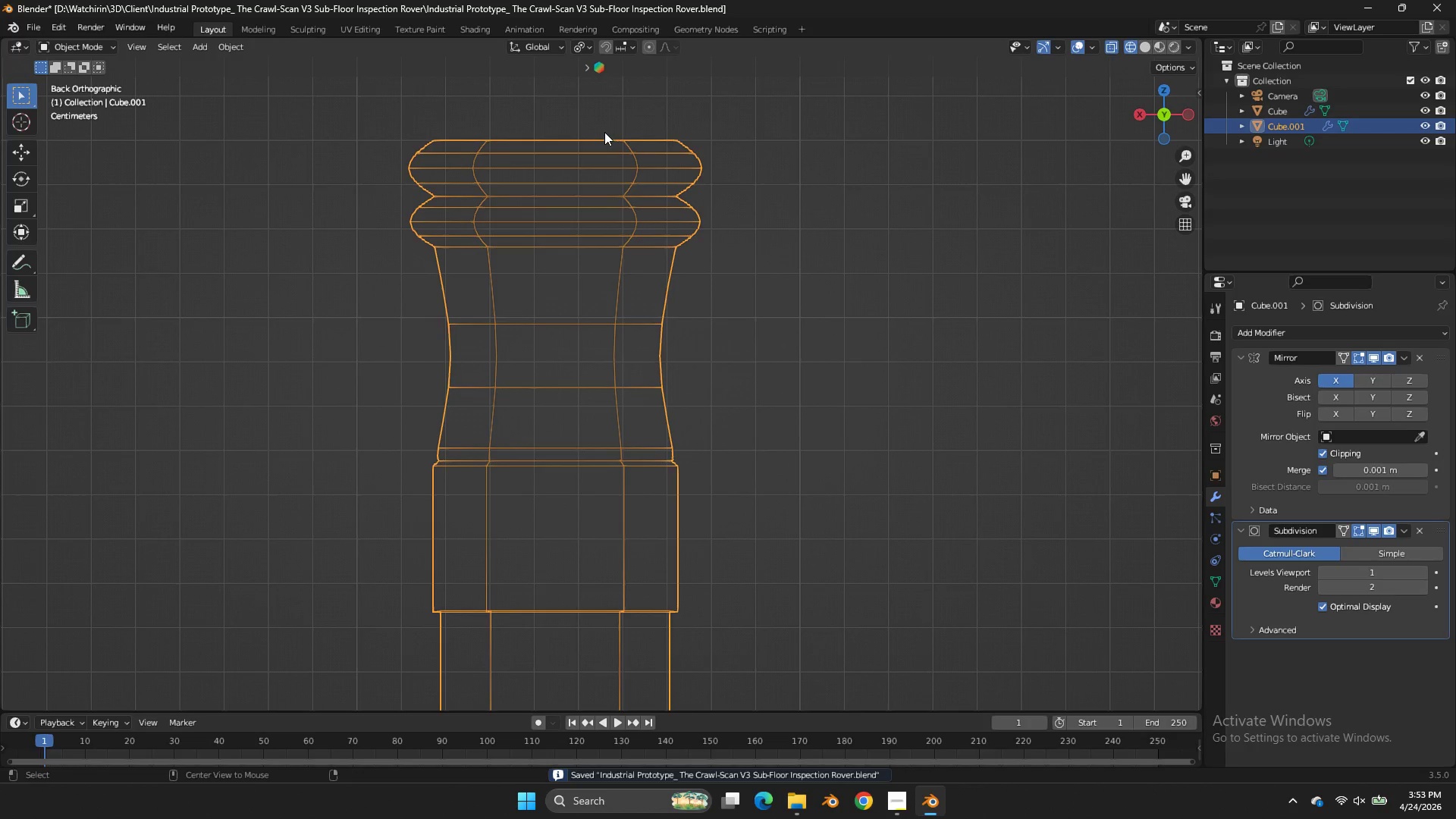 
key(Alt+AltLeft)
 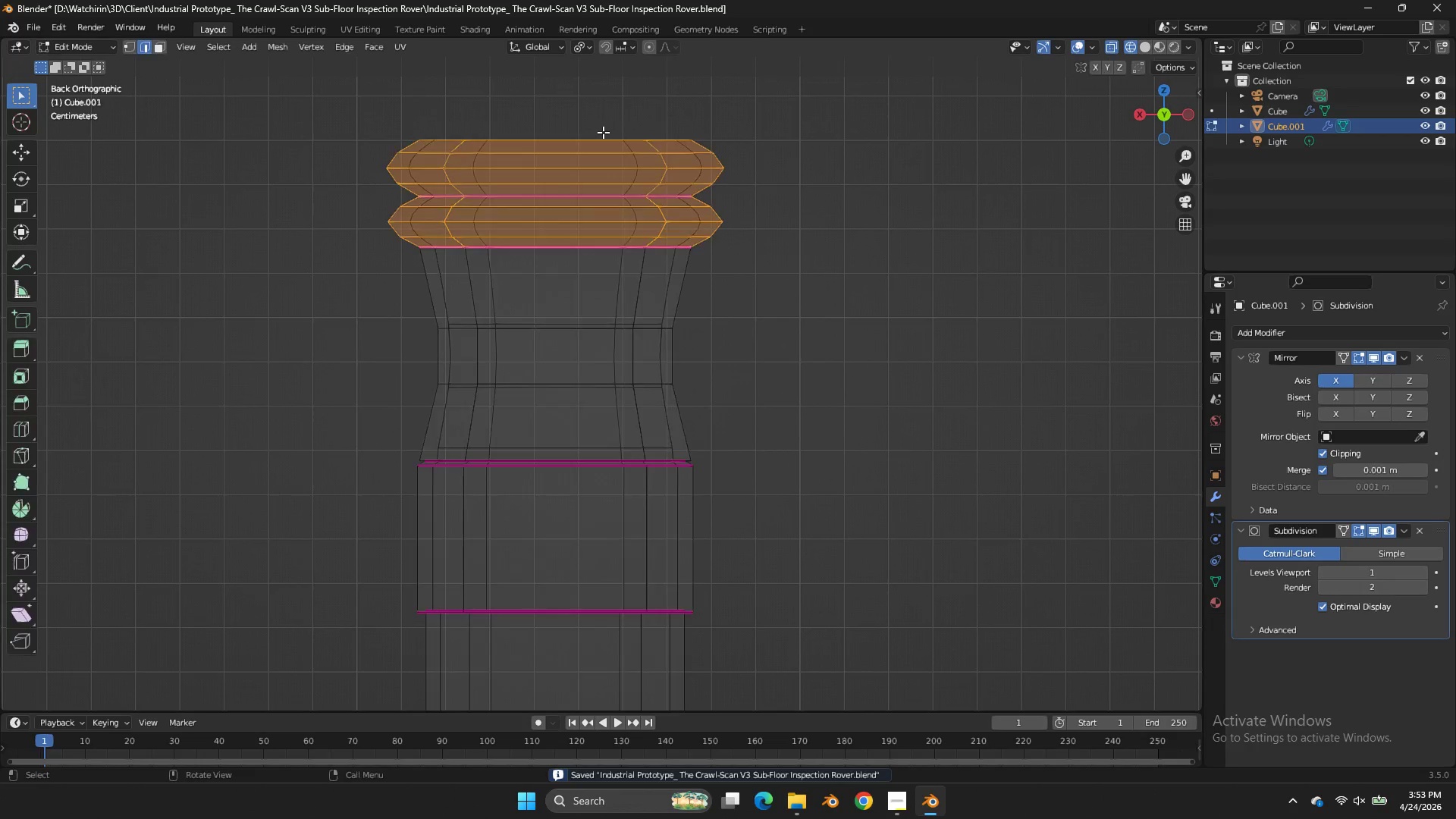 
key(Tab)
 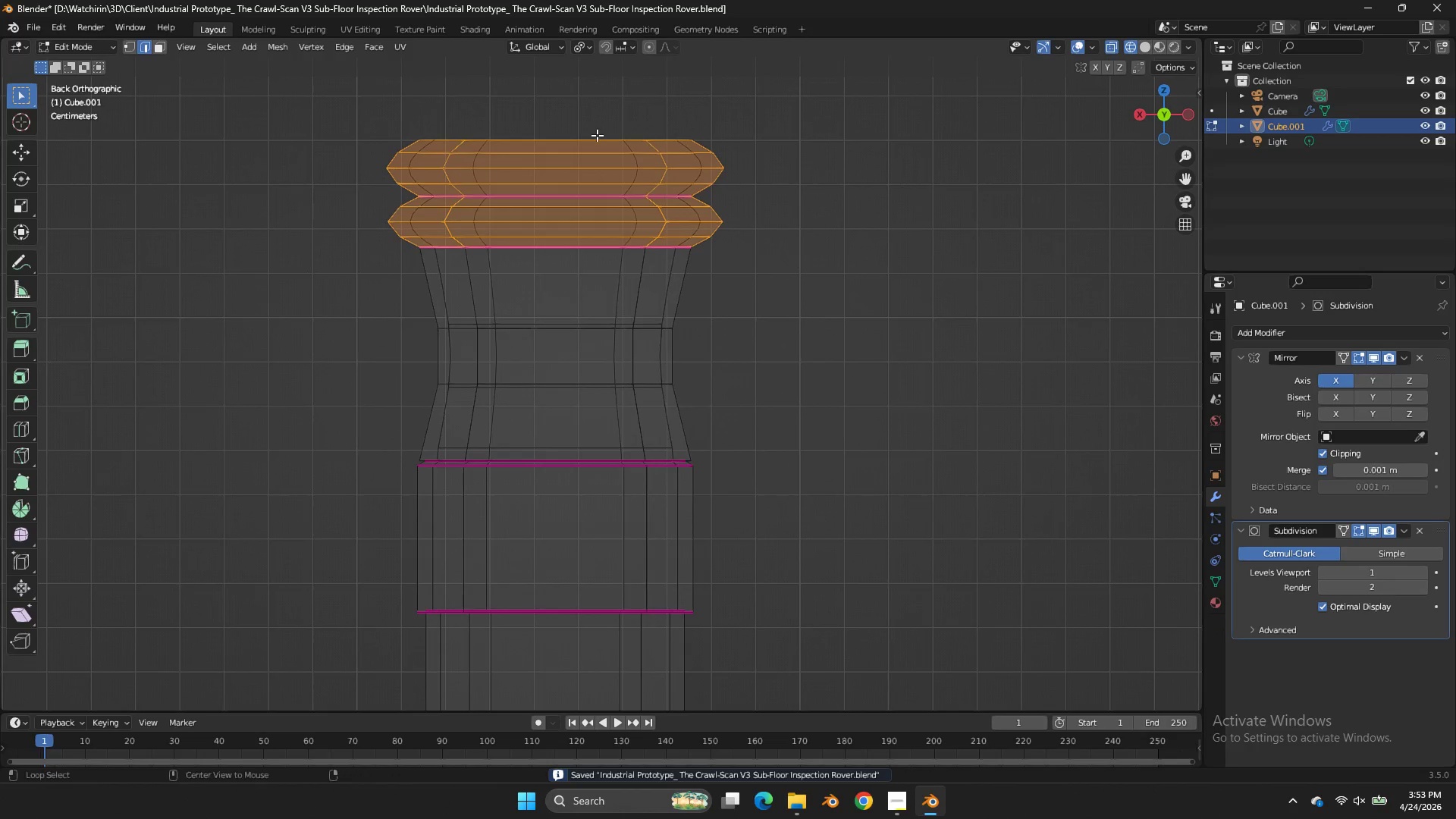 
hold_key(key=AltLeft, duration=0.42)
left_click([597, 135])
 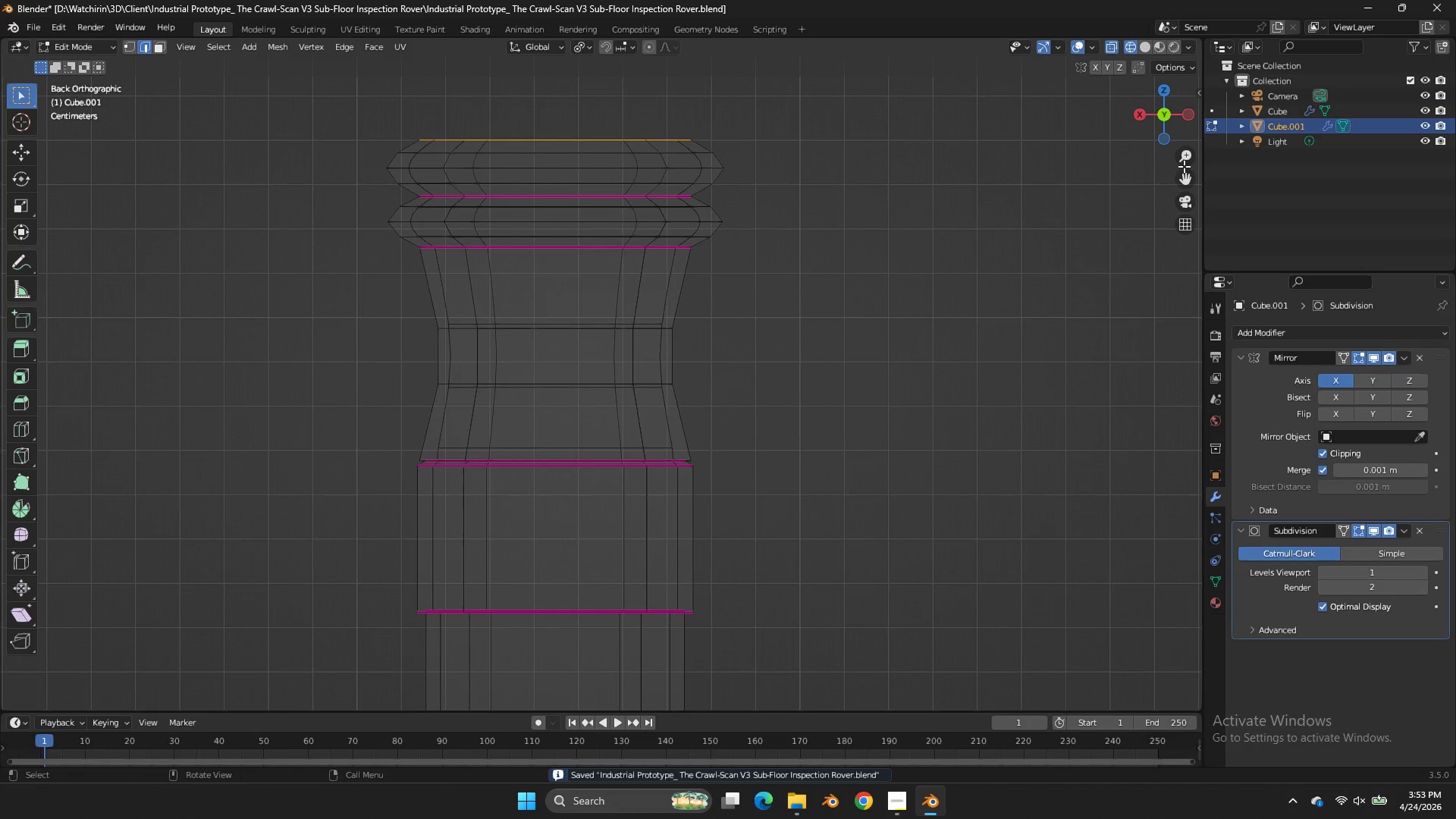 
left_click_drag(start_coordinate=[1184, 168], to_coordinate=[1171, 260])
 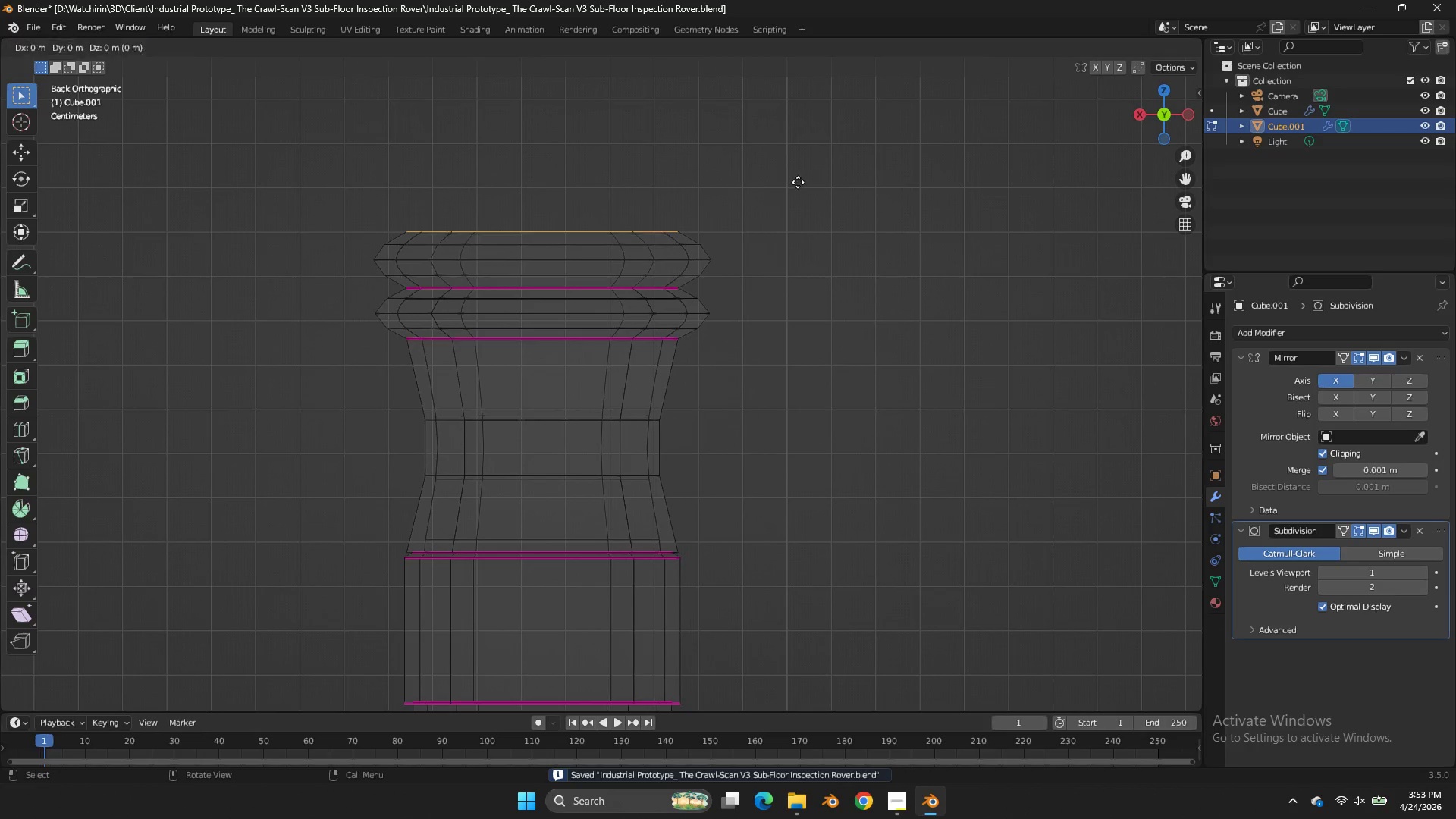 
key(E)
 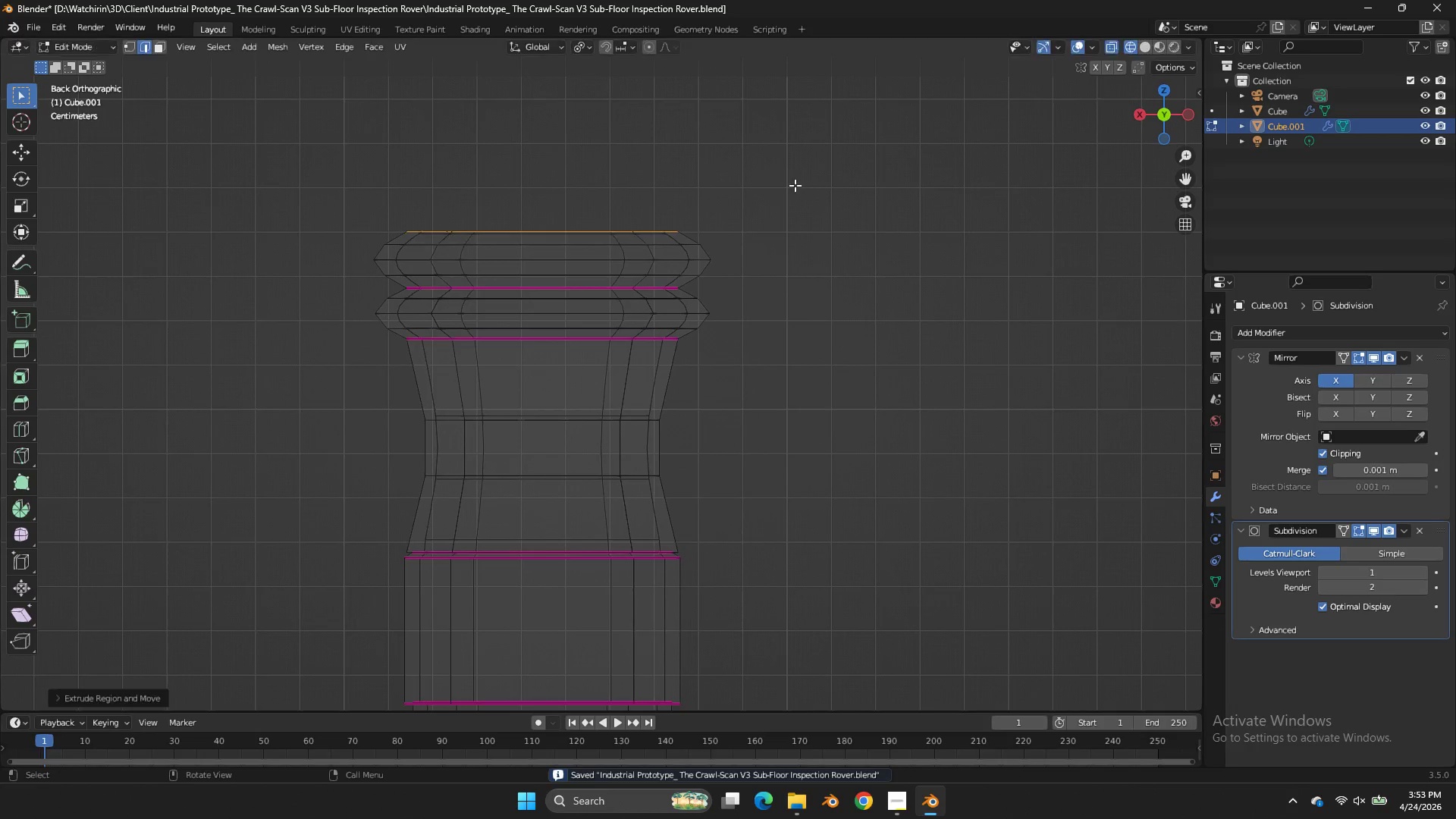 
right_click([795, 185])
 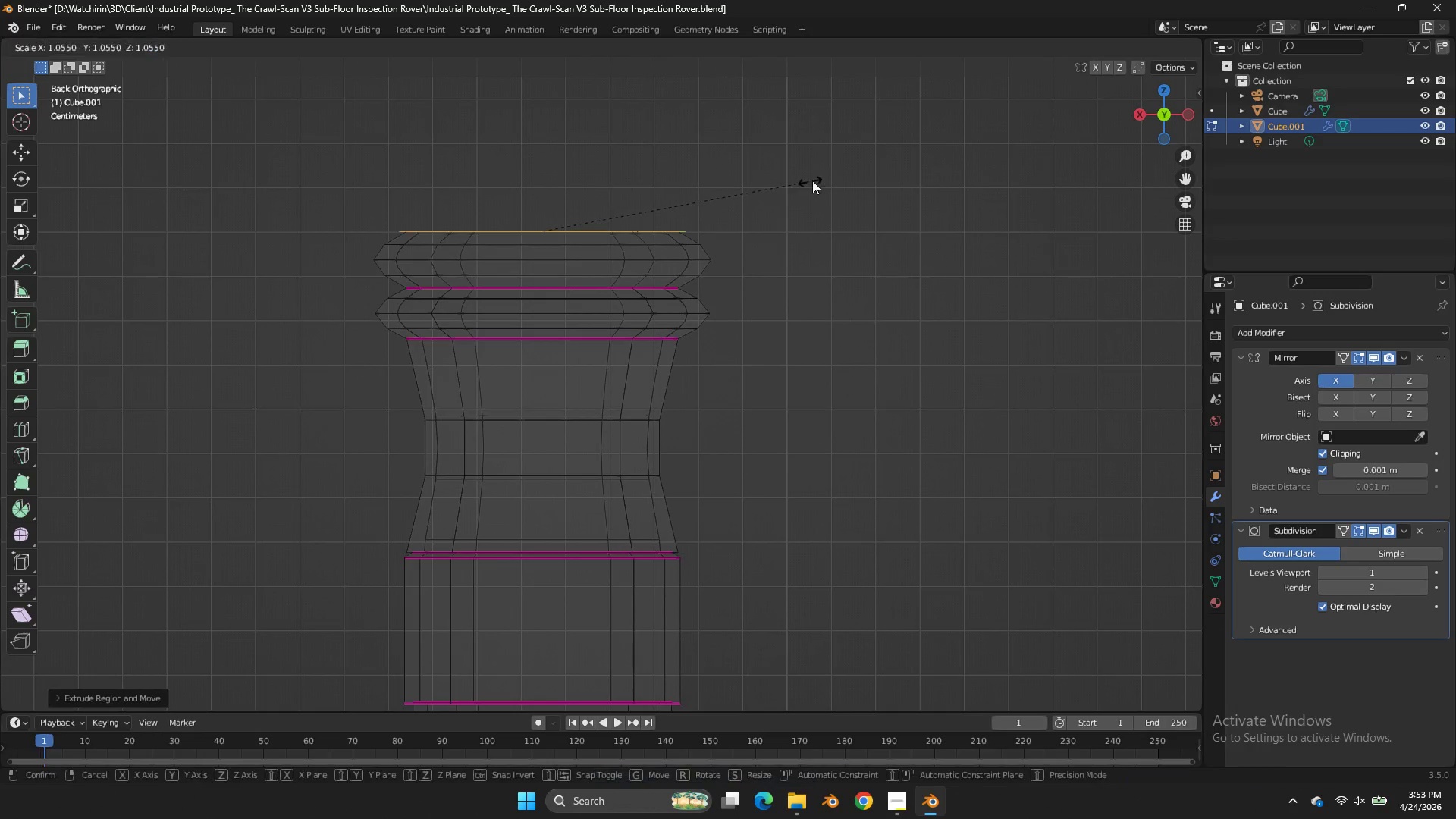 
key(S)
 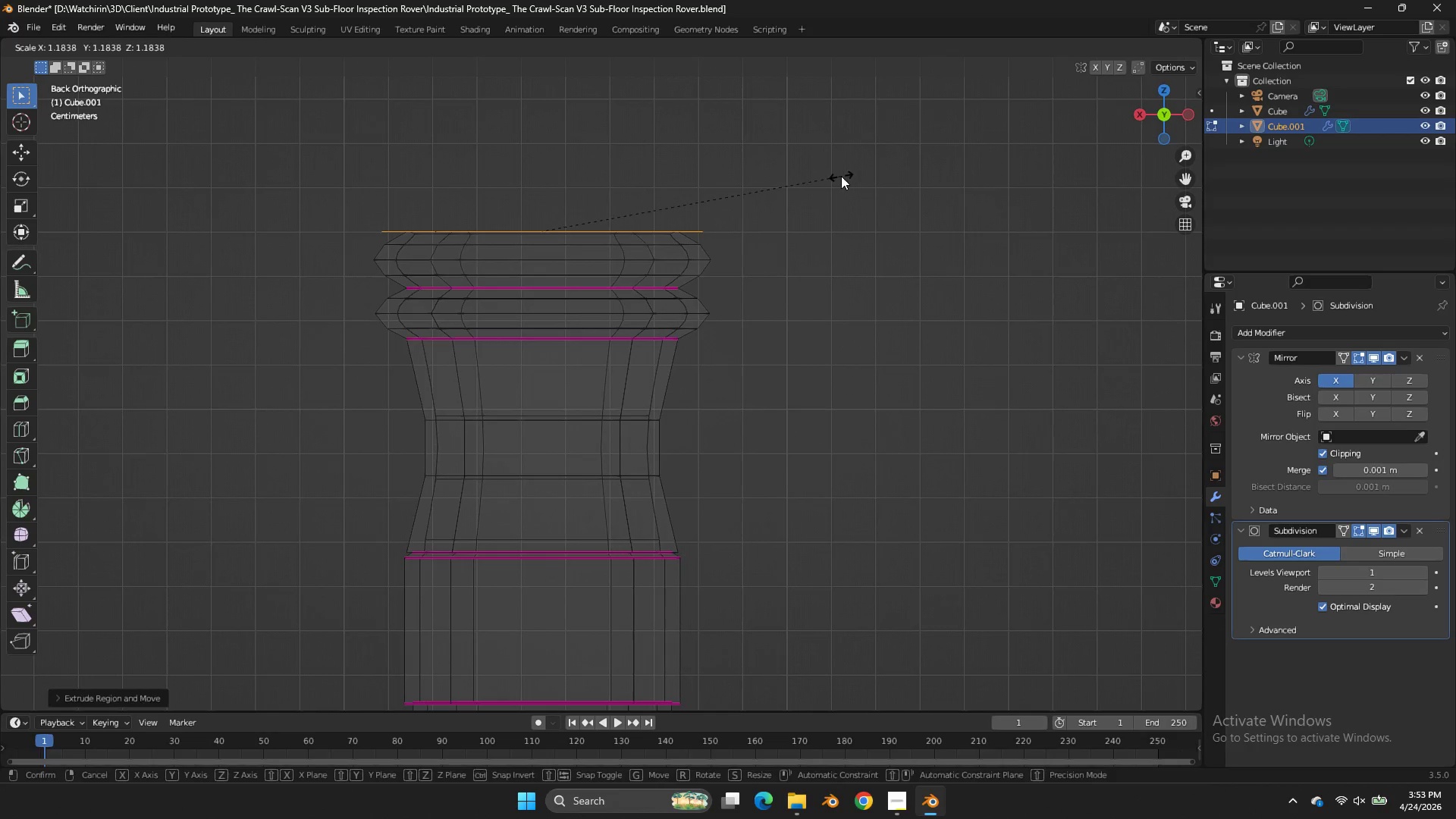 
left_click([843, 176])
 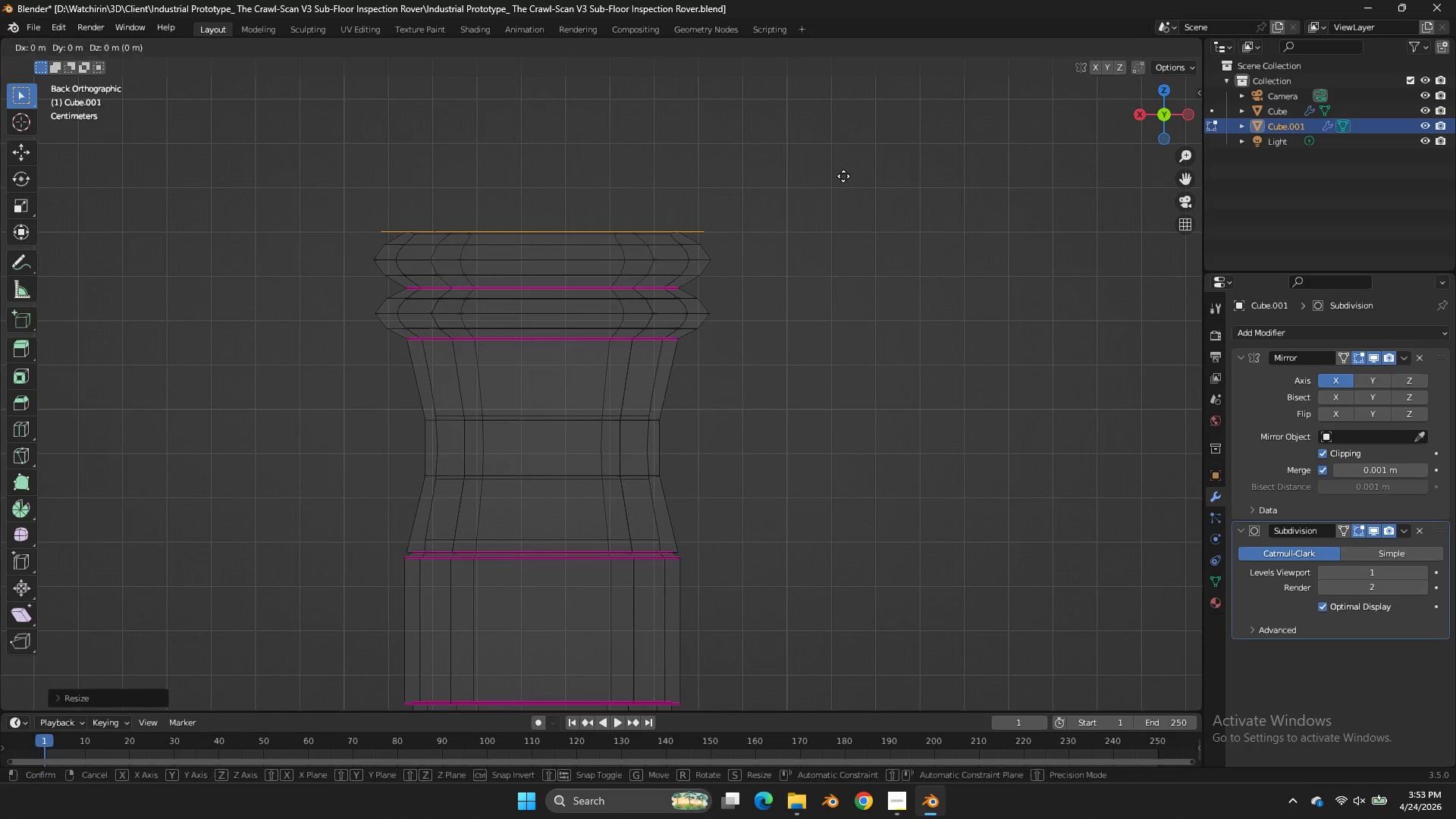 
type(gz)
 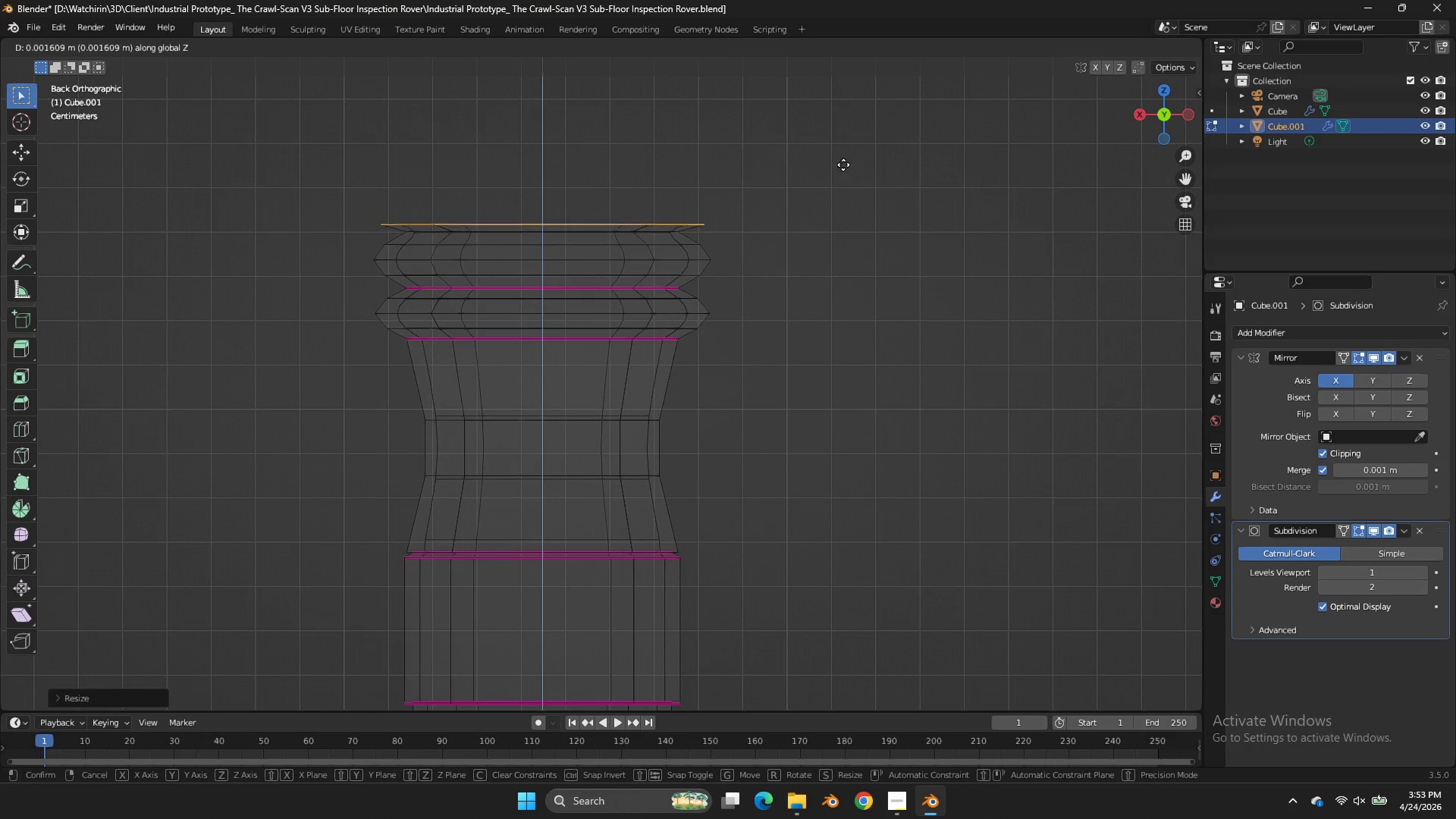 
hold_key(key=ShiftLeft, duration=1.81)
left_click([843, 152])
 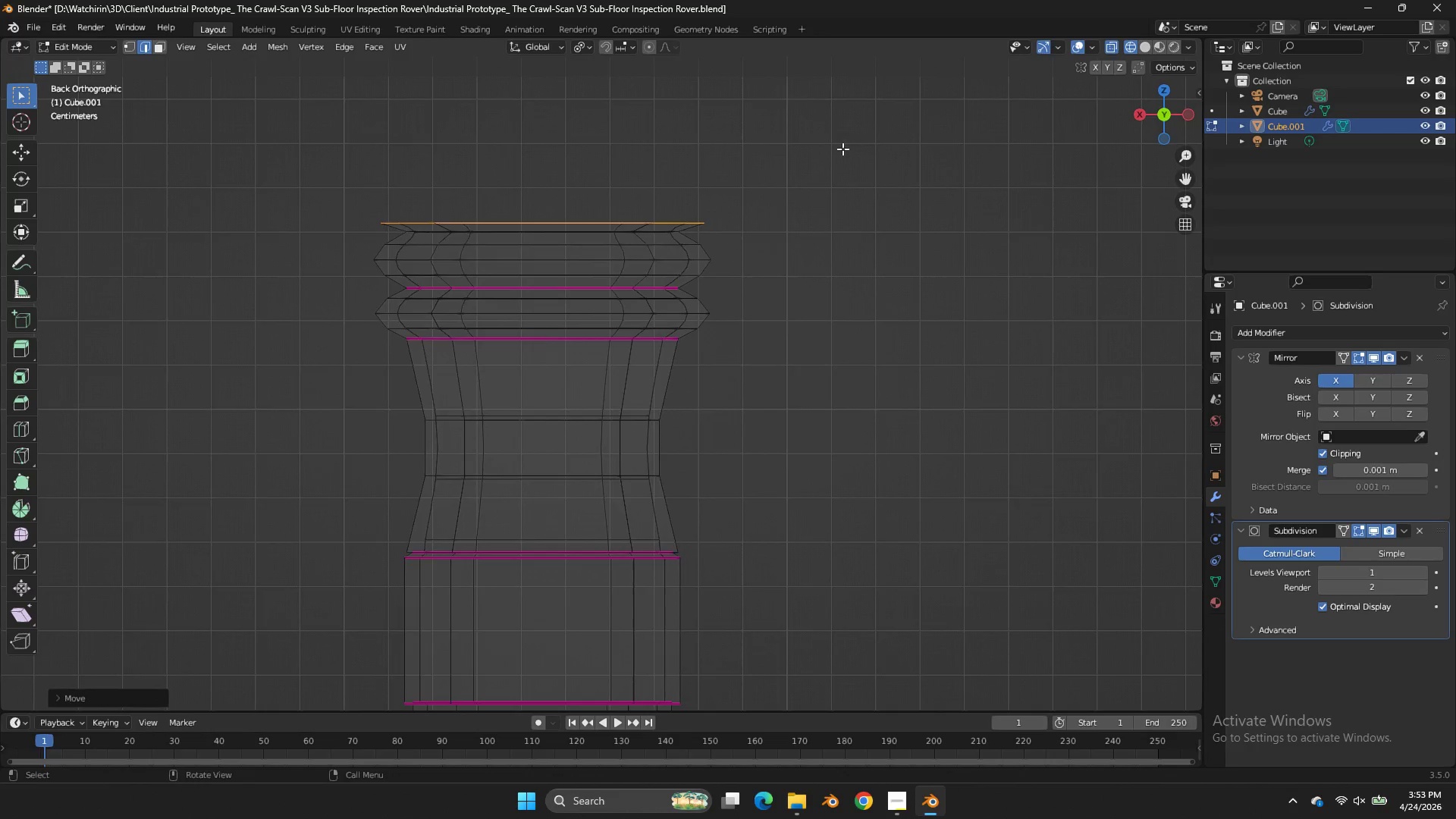 
key(E)
 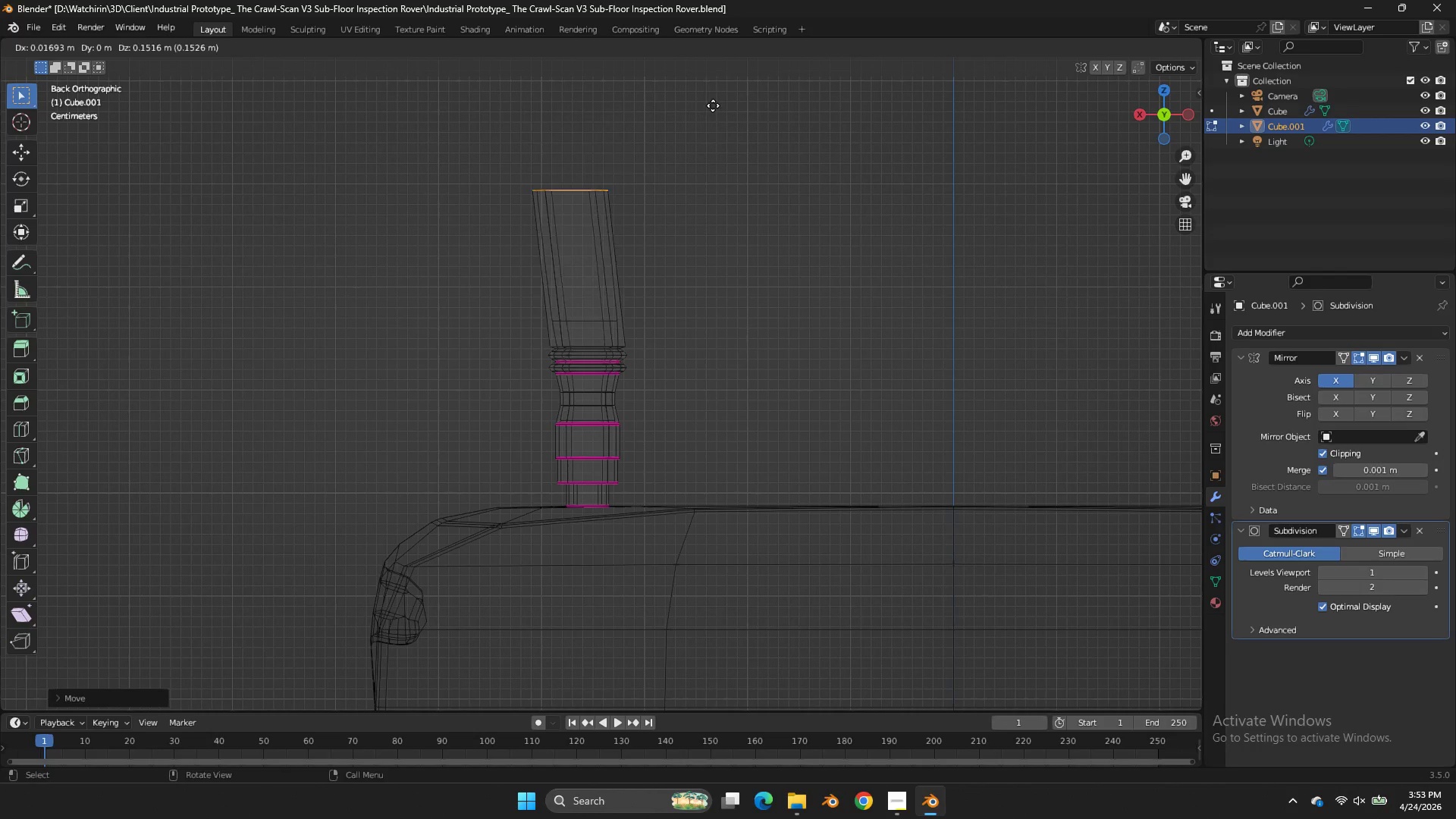 
scroll: coordinate [771, 226], scroll_direction: down, amount: 8.0
 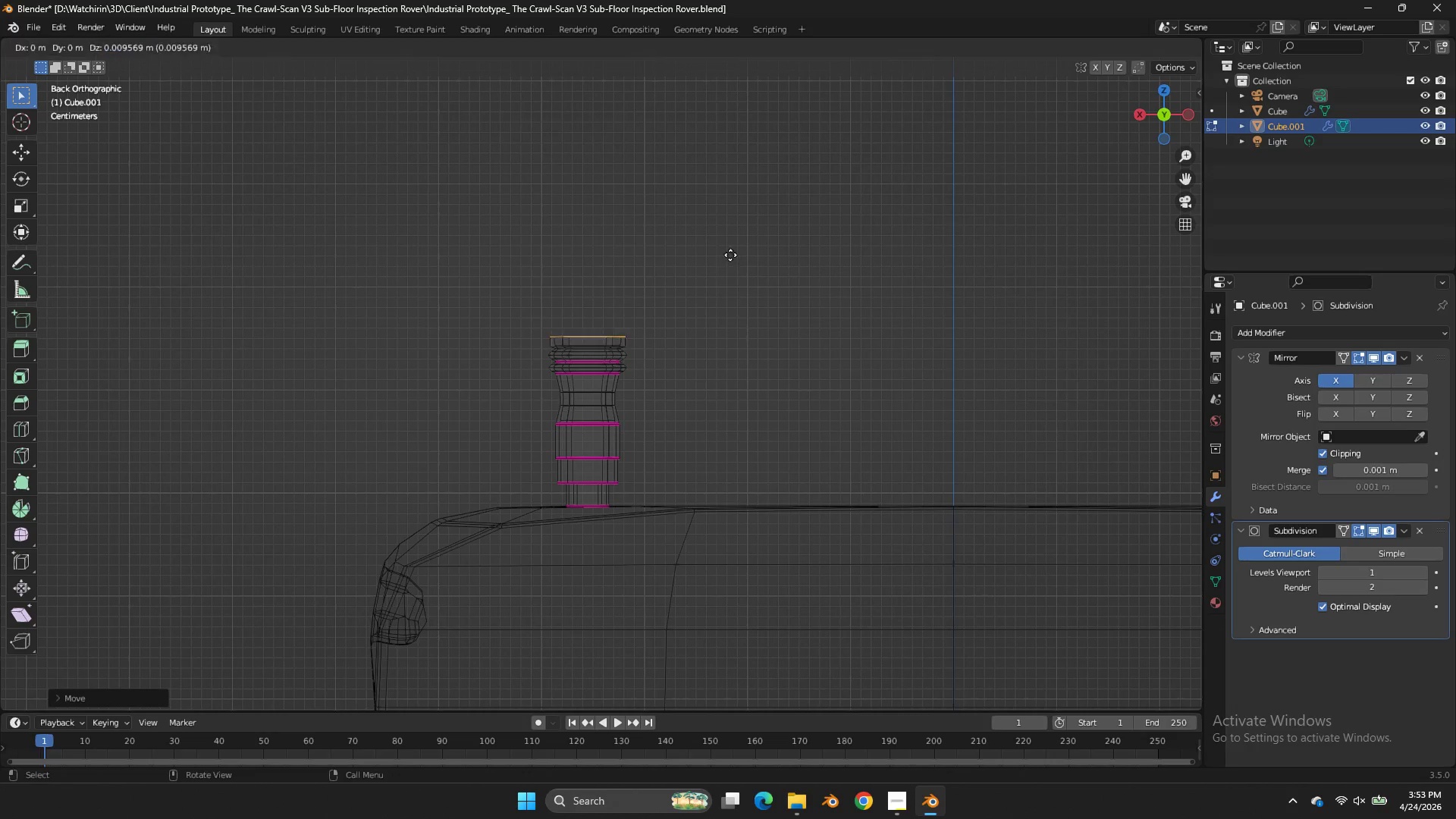 
key(Z)
 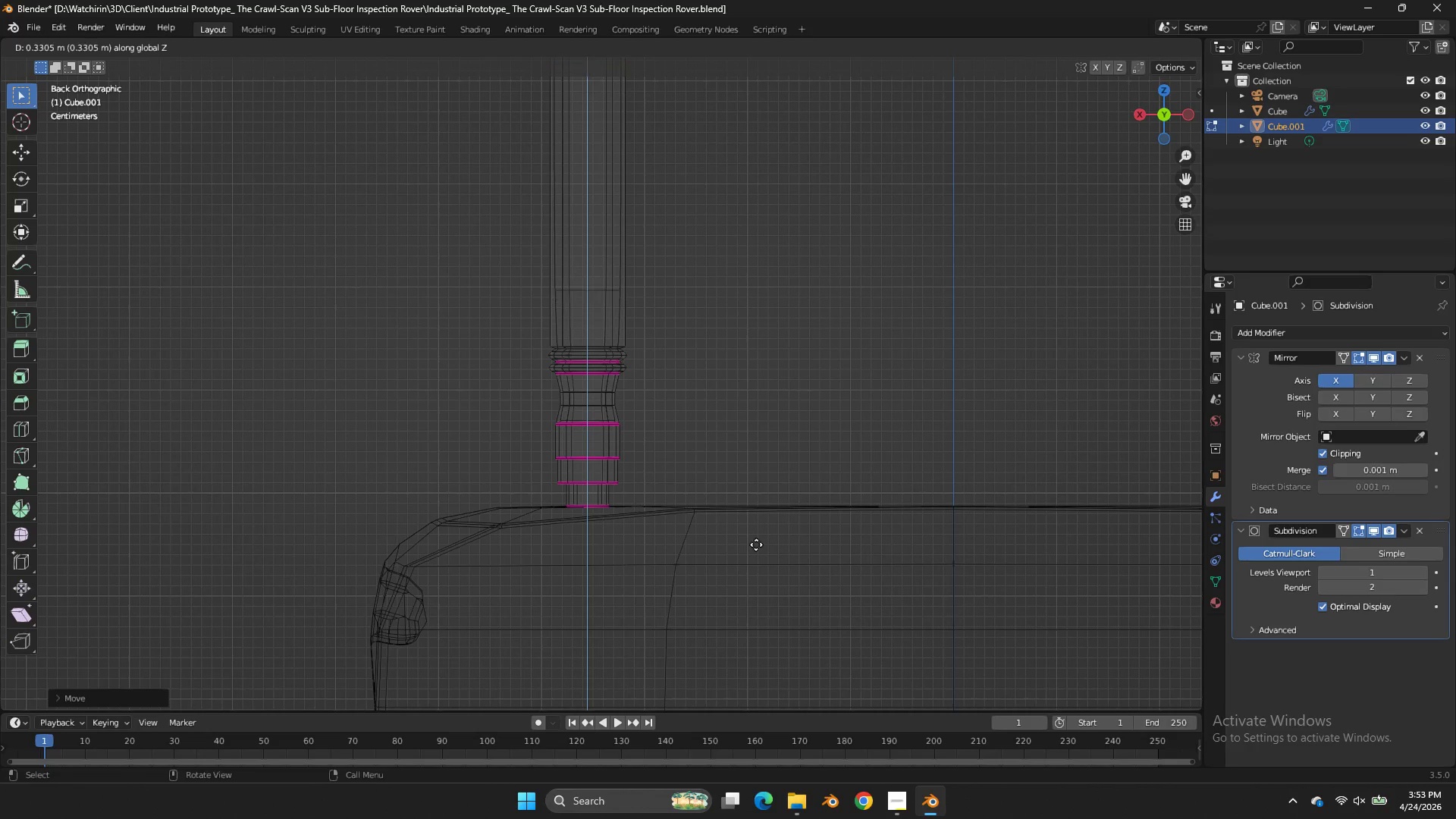 
left_click([761, 528])
 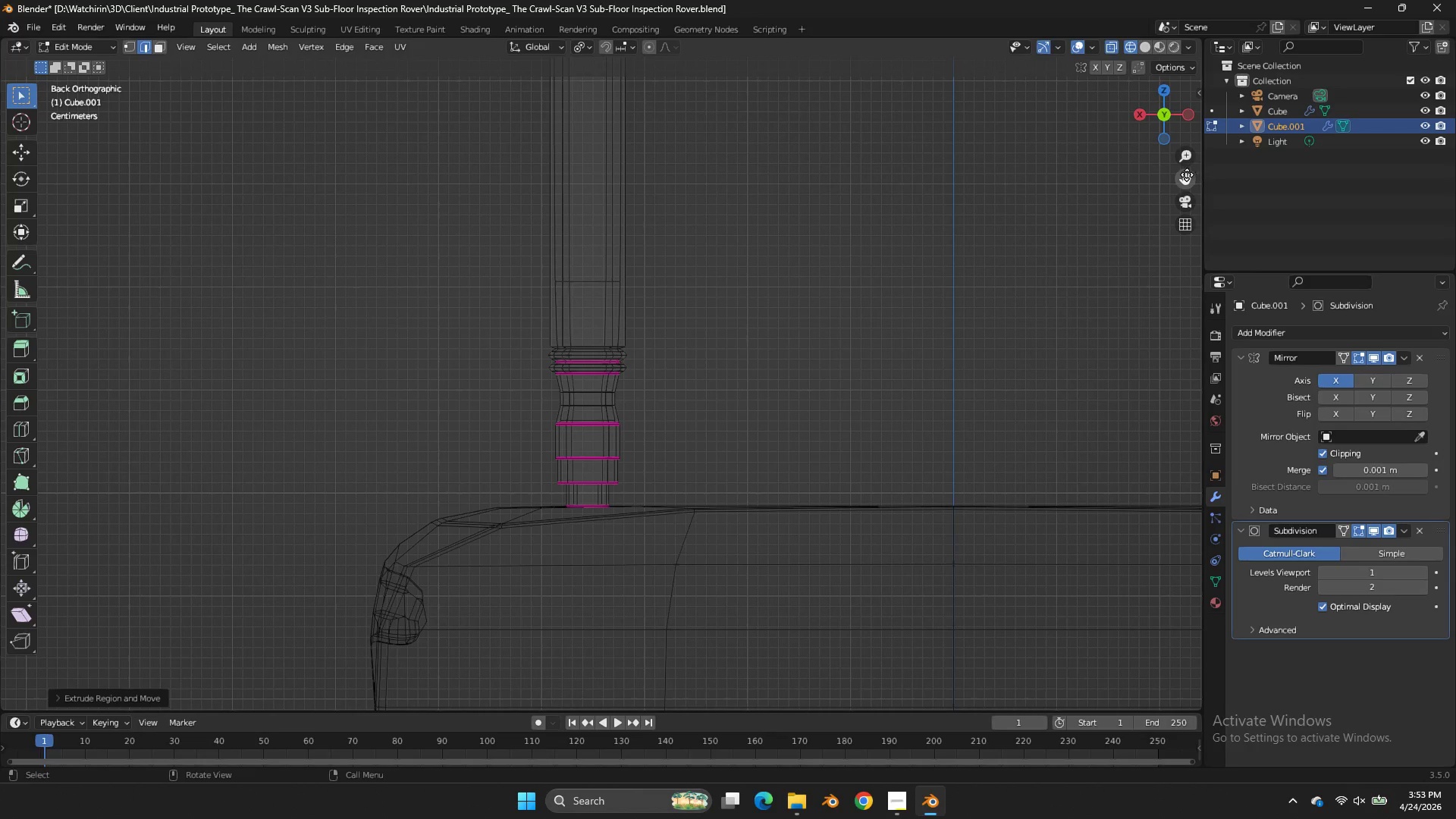 
left_click_drag(start_coordinate=[1185, 179], to_coordinate=[1139, 459])
 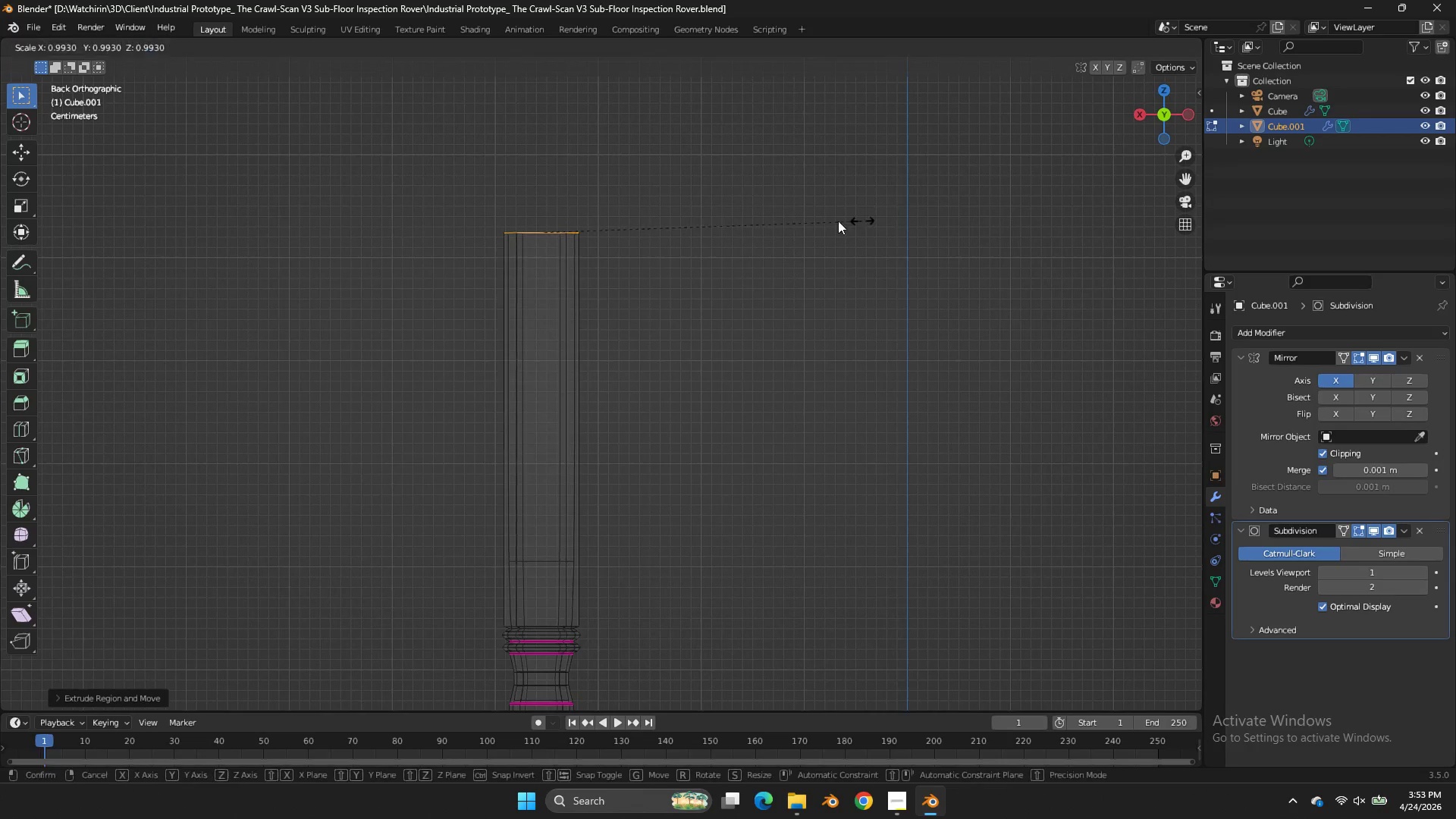 
key(S)
 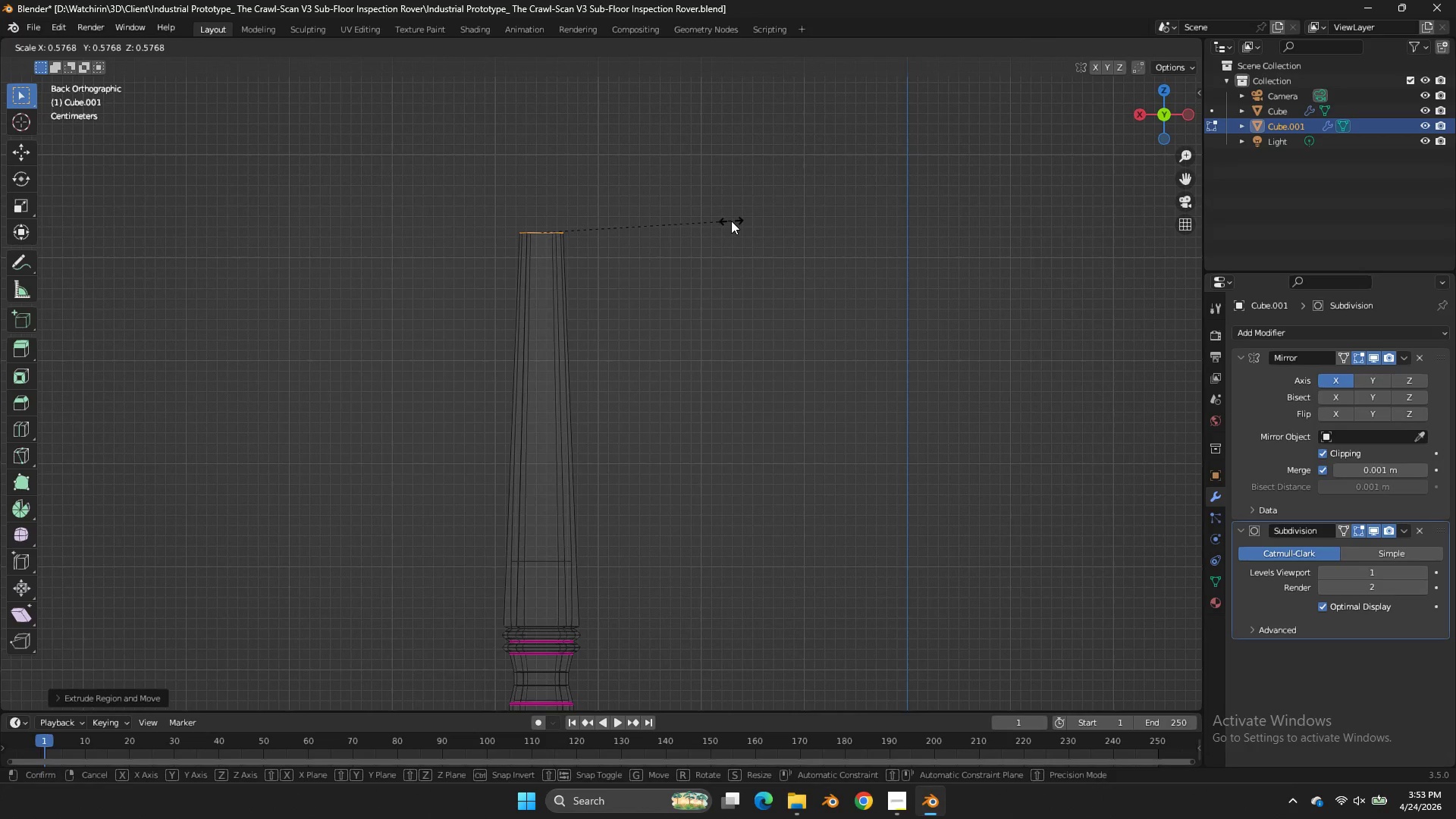 
left_click([731, 221])
 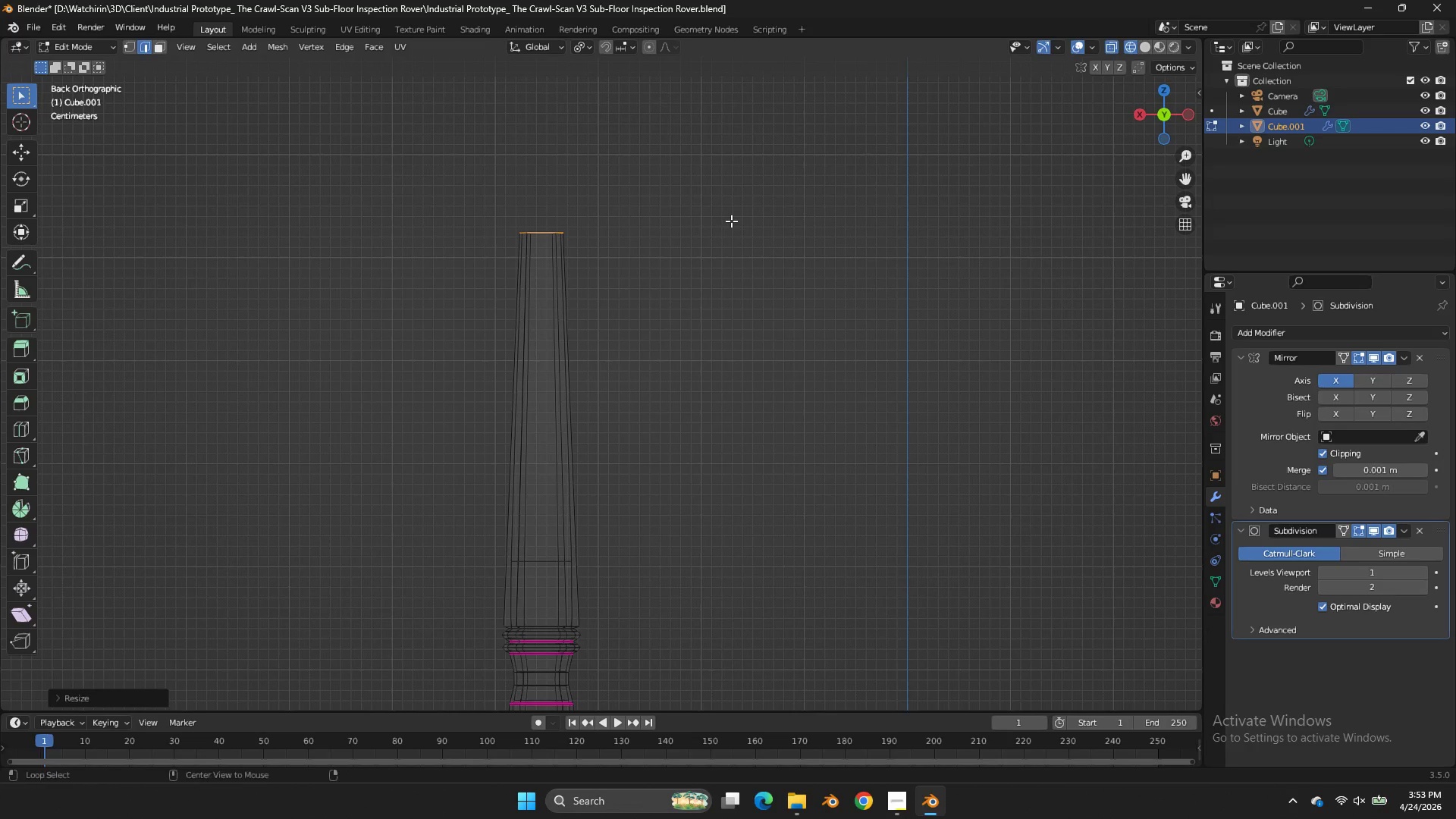 
key(Alt+Tab)